 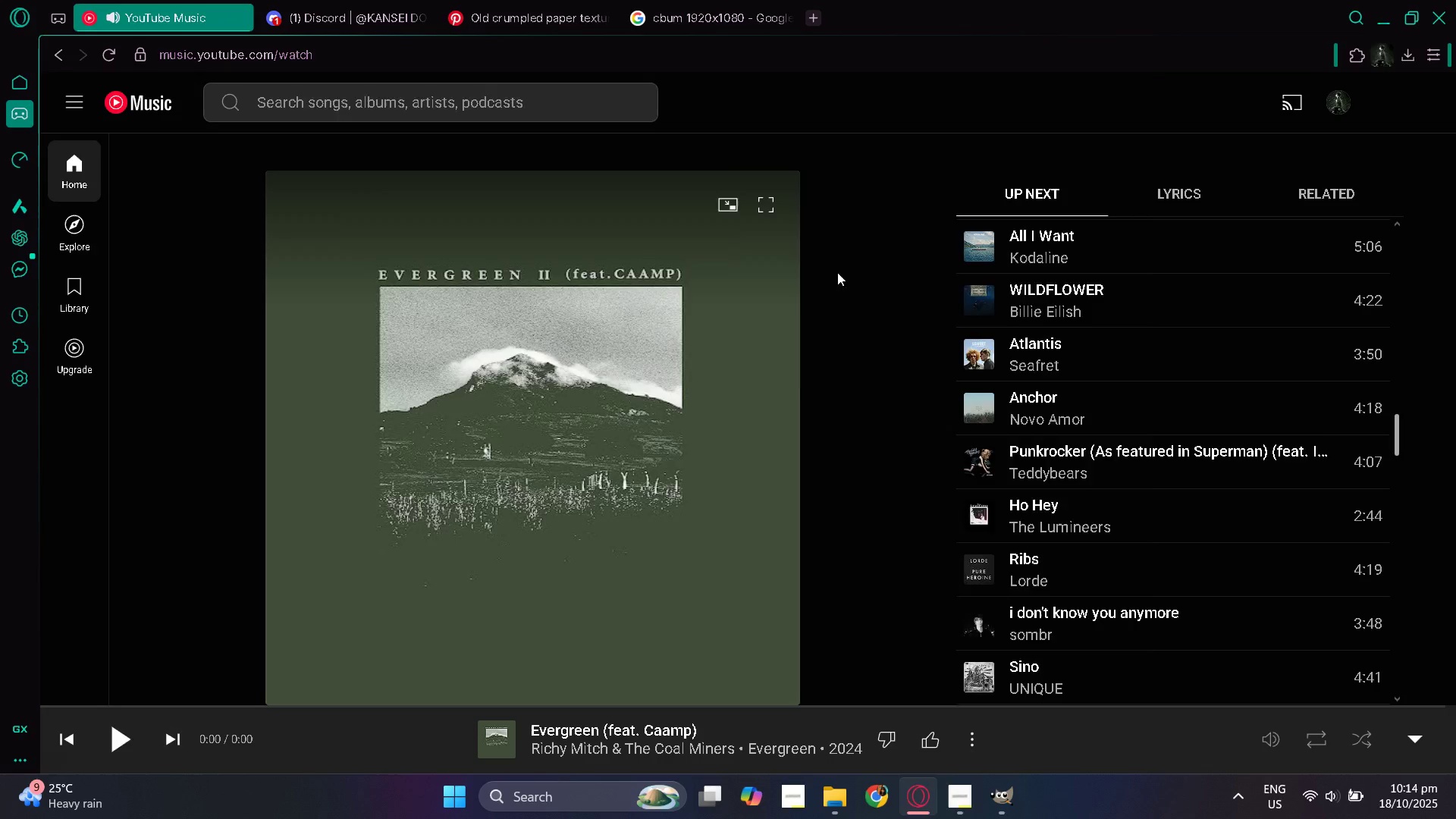 
key(Alt+Tab)
 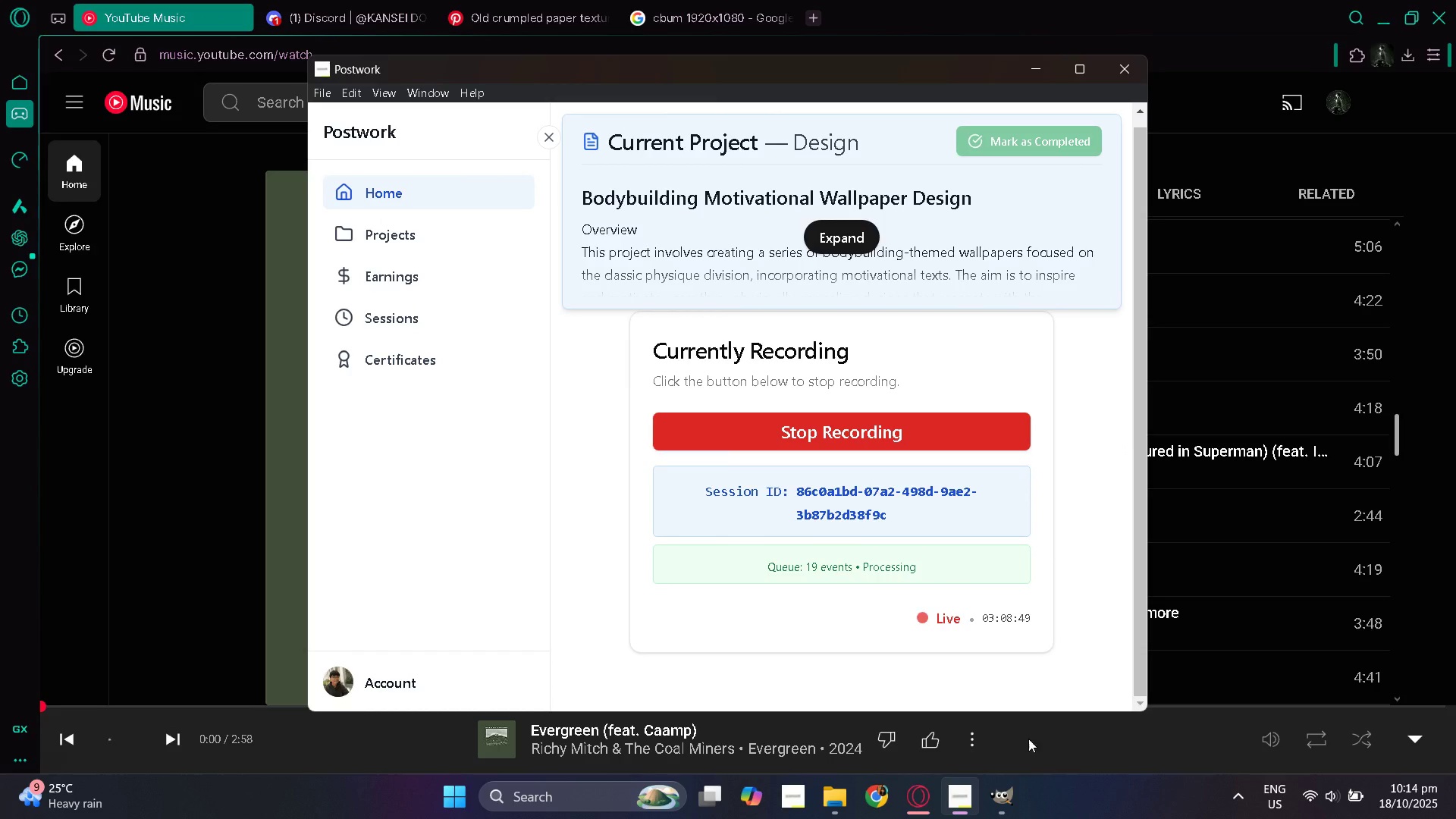 
wait(5.23)
 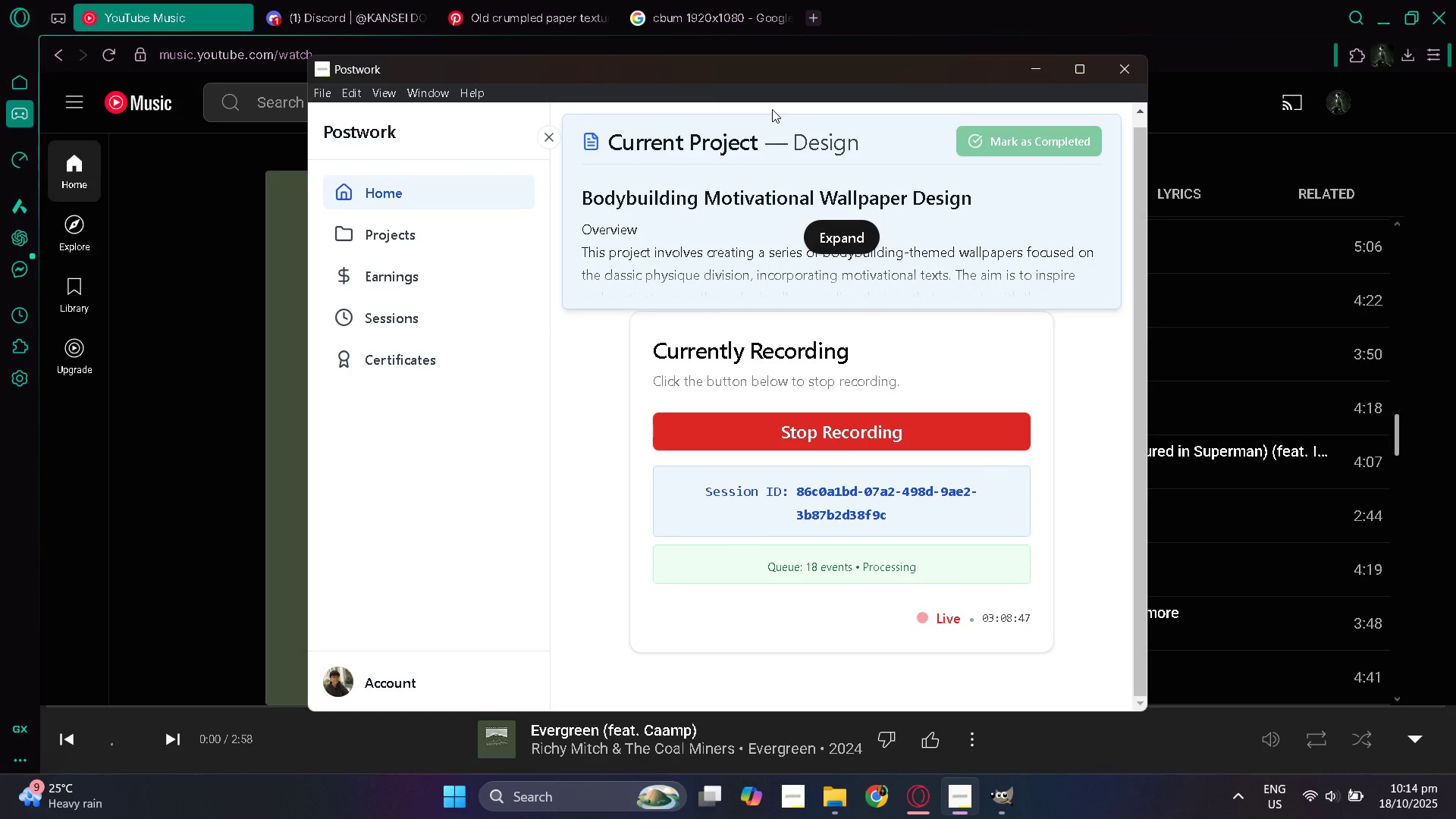 
left_click([1009, 794])
 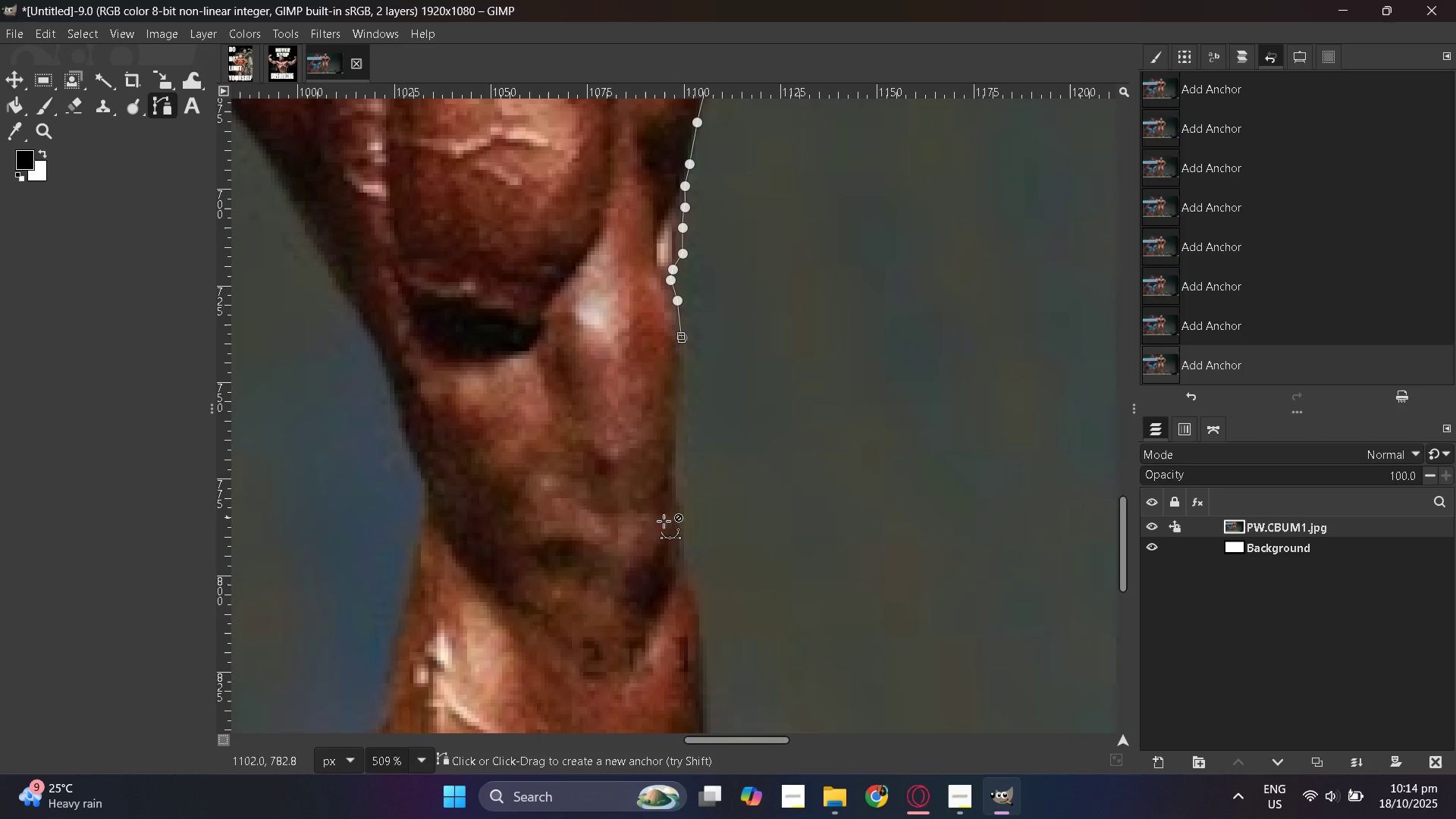 
hold_key(key=ControlLeft, duration=0.41)
scroll: coordinate [712, 457], scroll_direction: up, amount: 8.0
 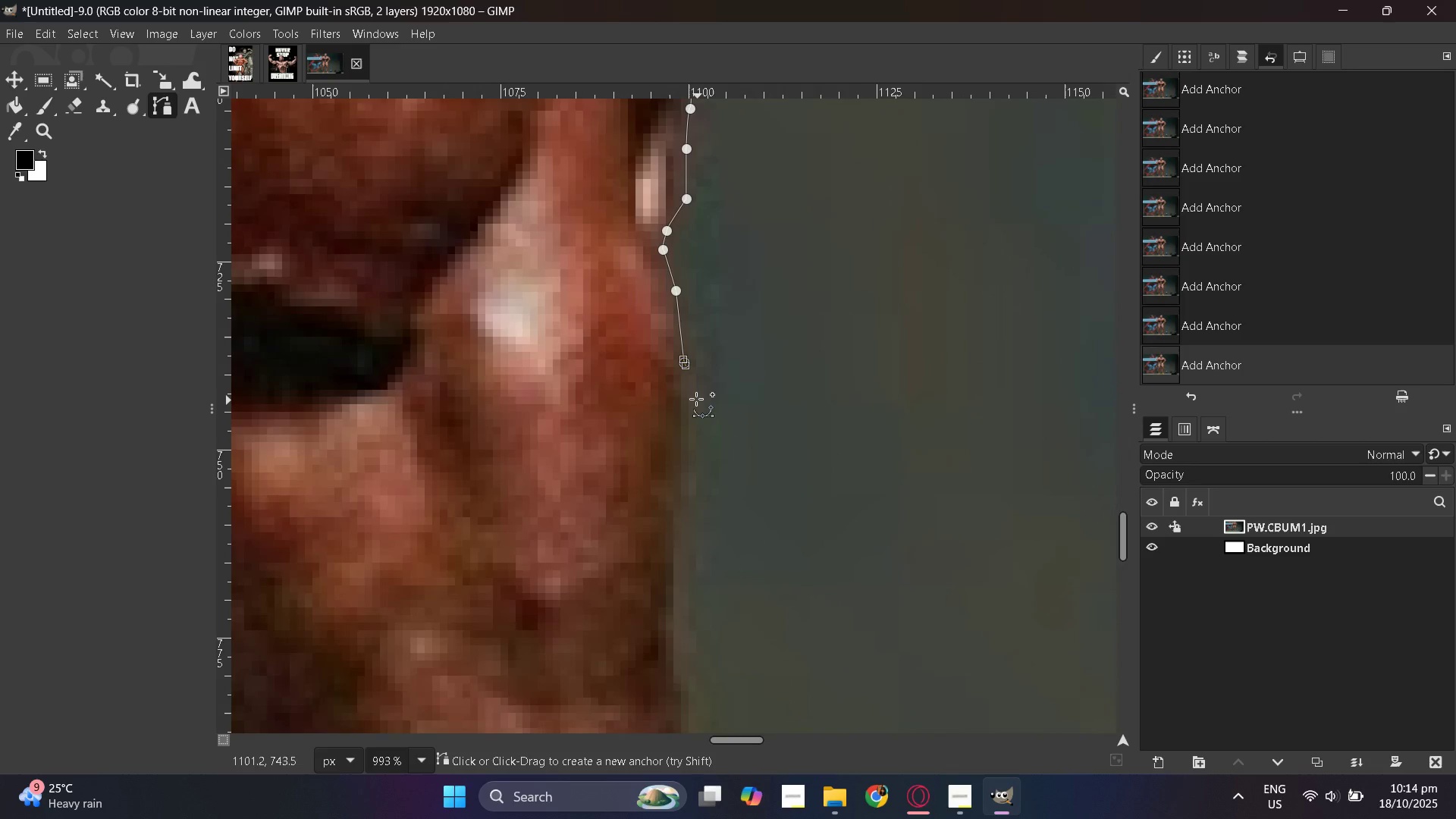 
hold_key(key=ControlLeft, duration=0.35)
 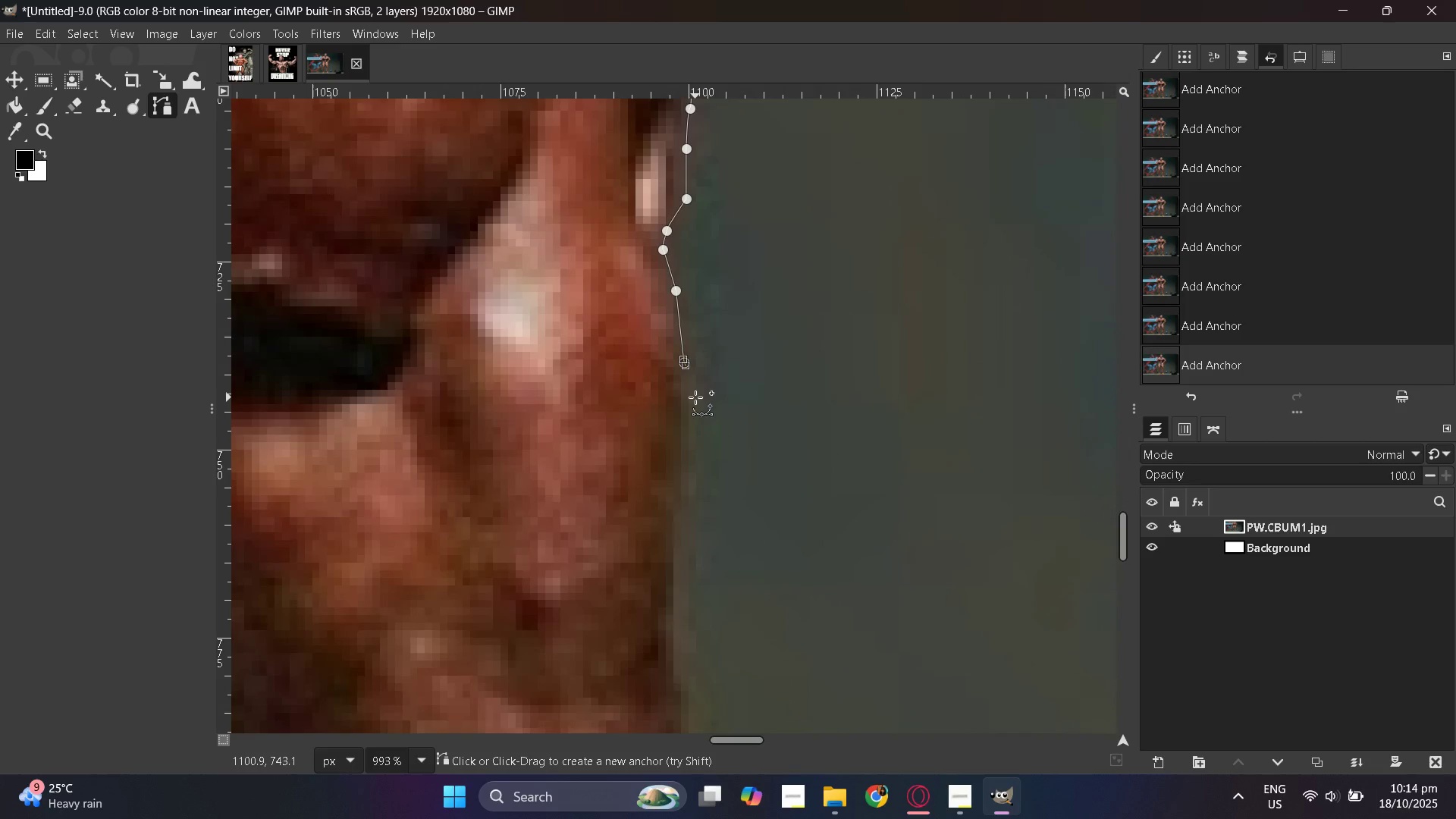 
left_click([695, 397])
 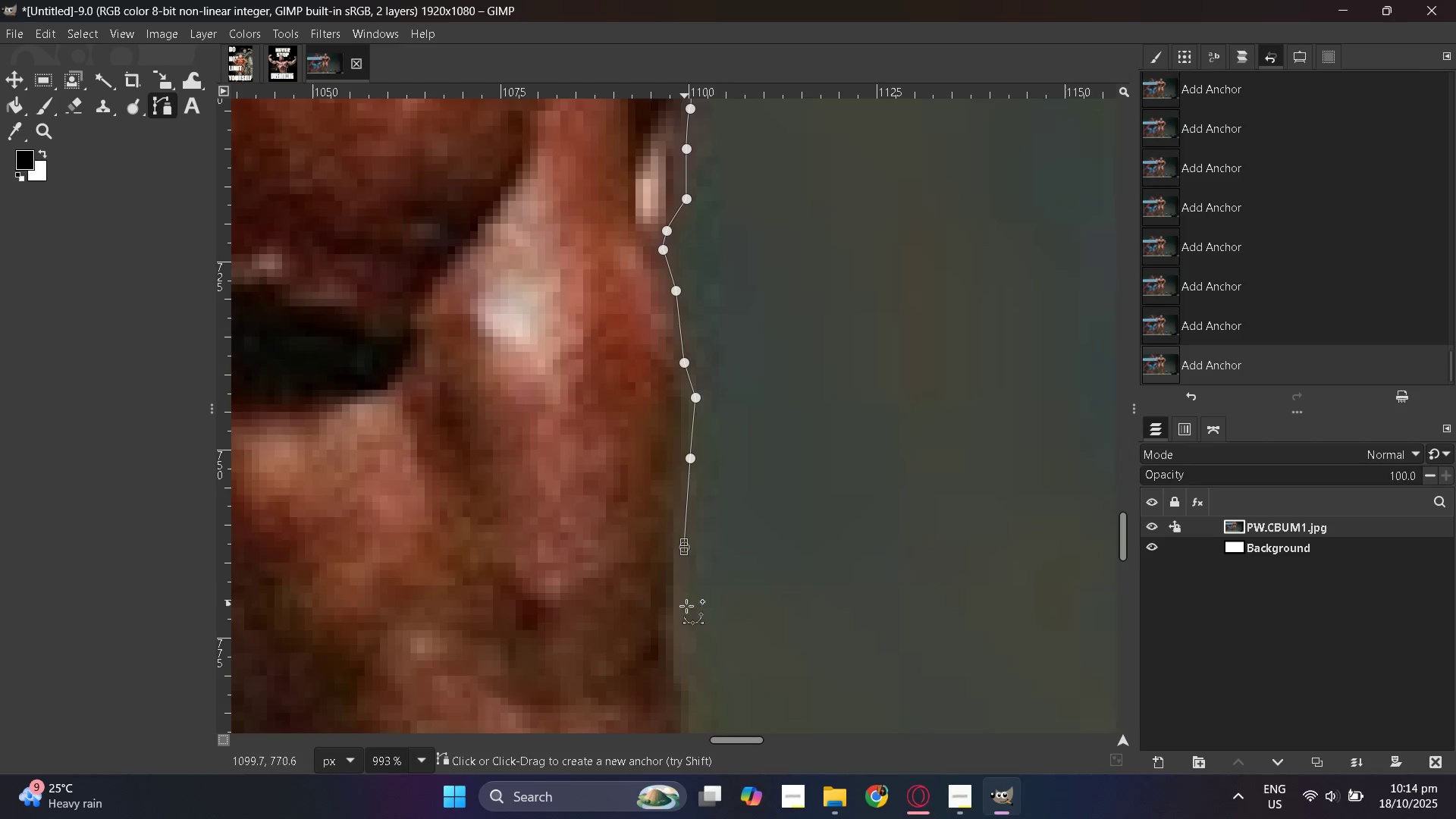 
scroll: coordinate [683, 636], scroll_direction: down, amount: 3.0
 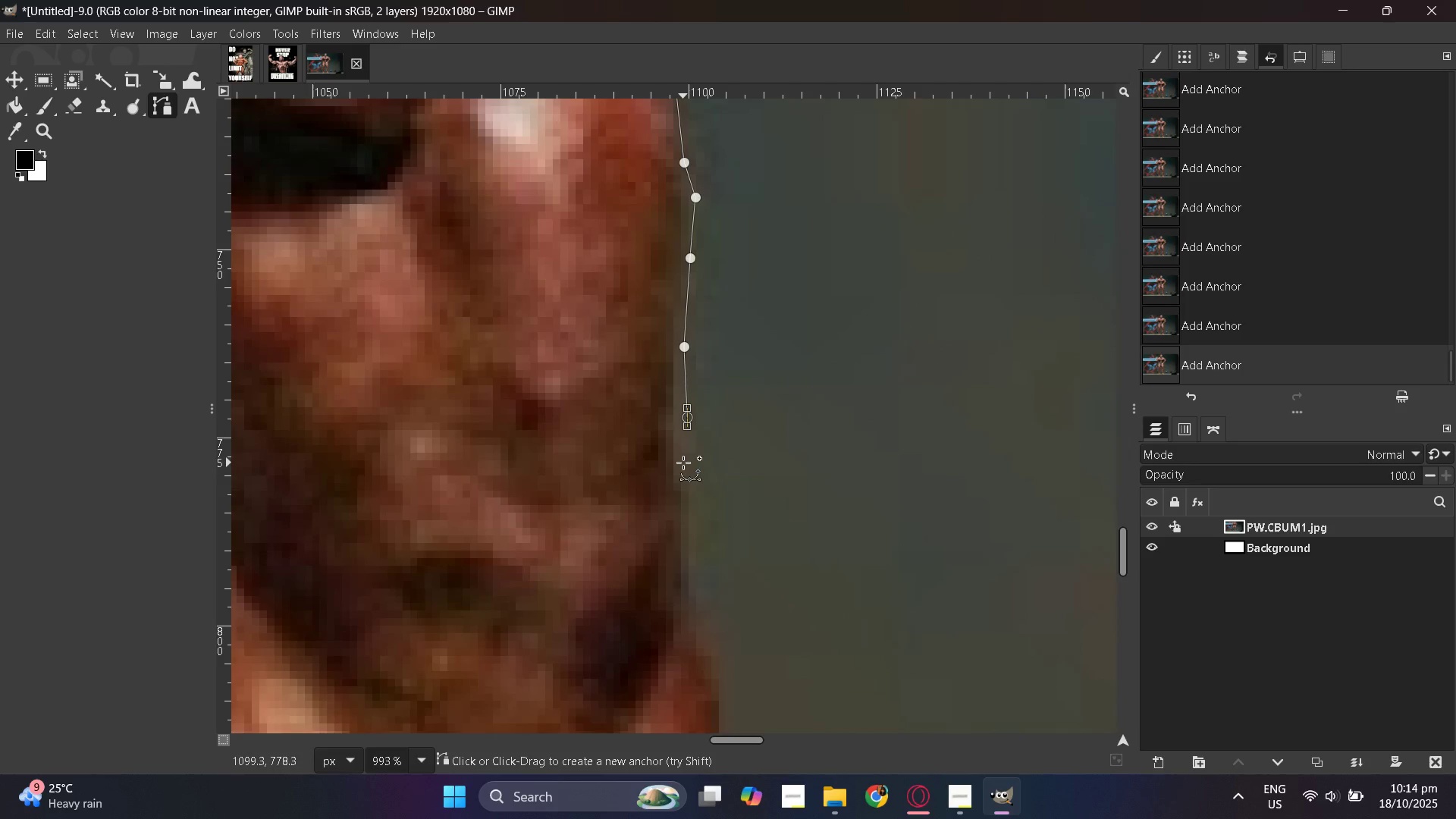 
left_click([685, 461])
 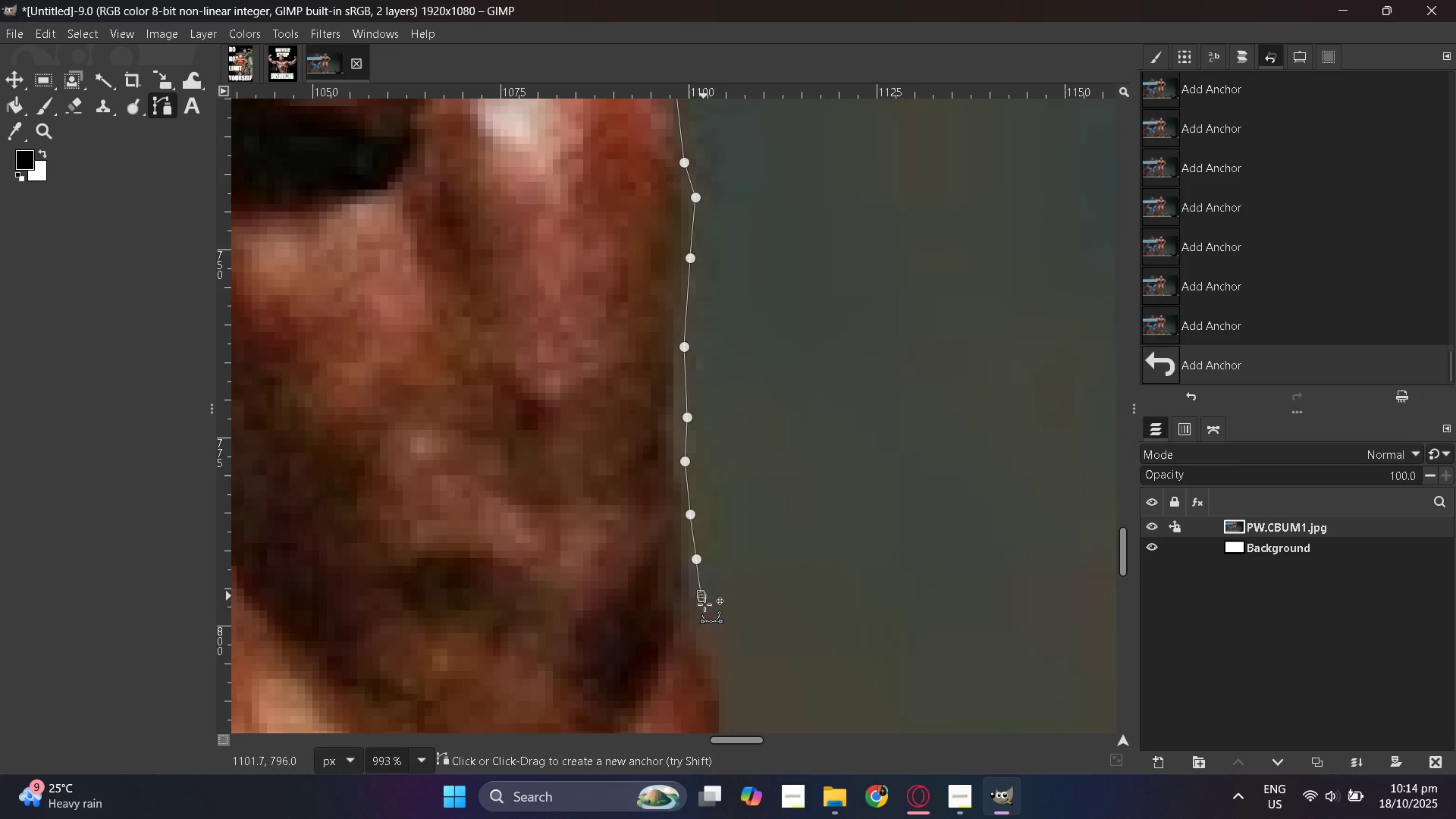 
key(Alt+AltLeft)
 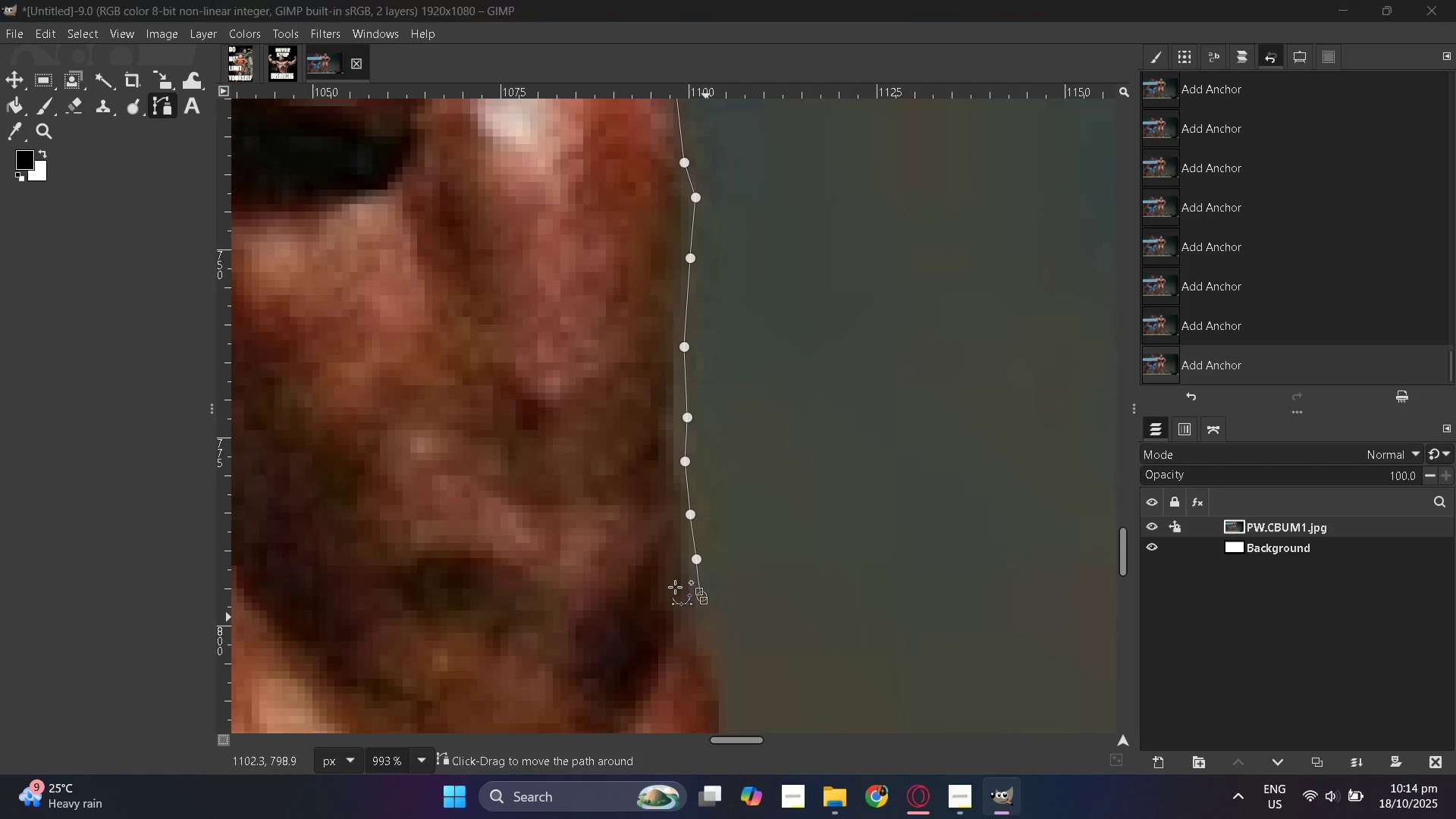 
key(Alt+Tab)